 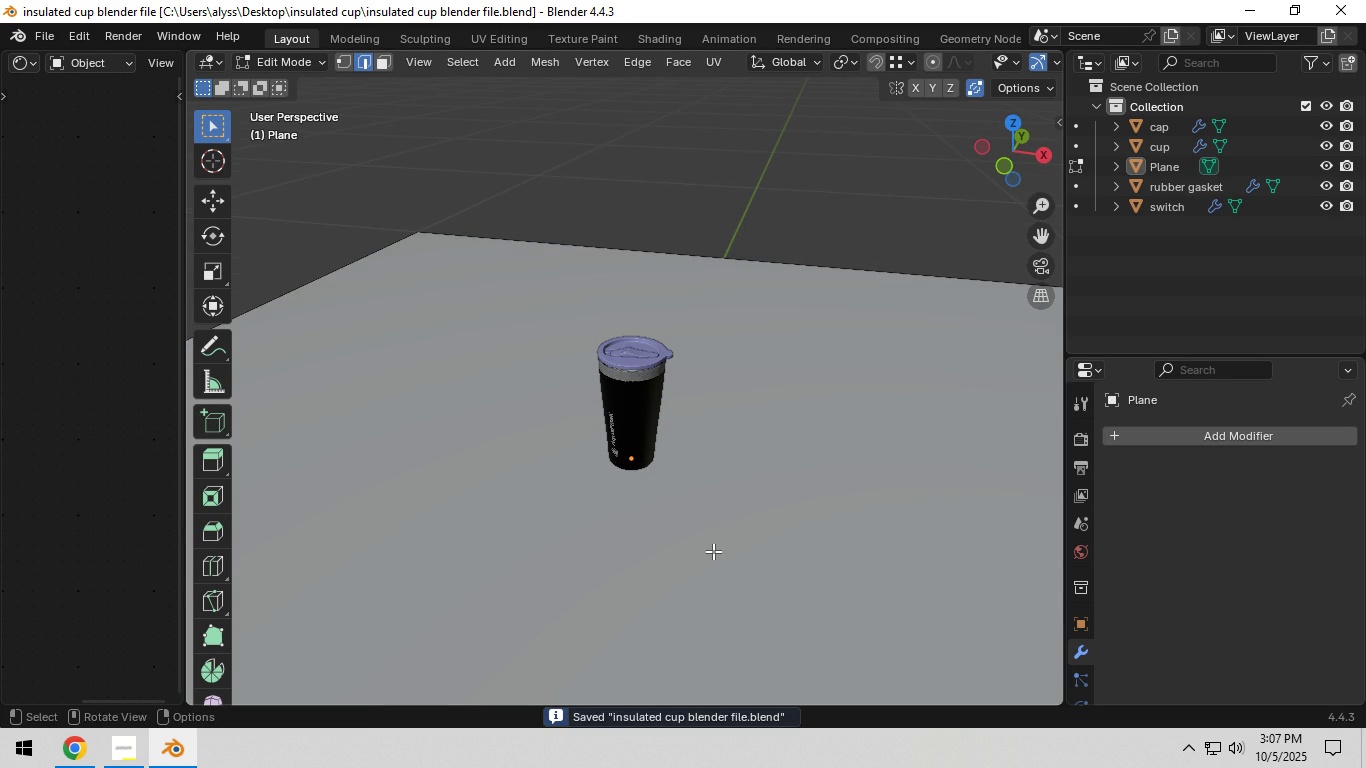 
left_click([1256, 18])
 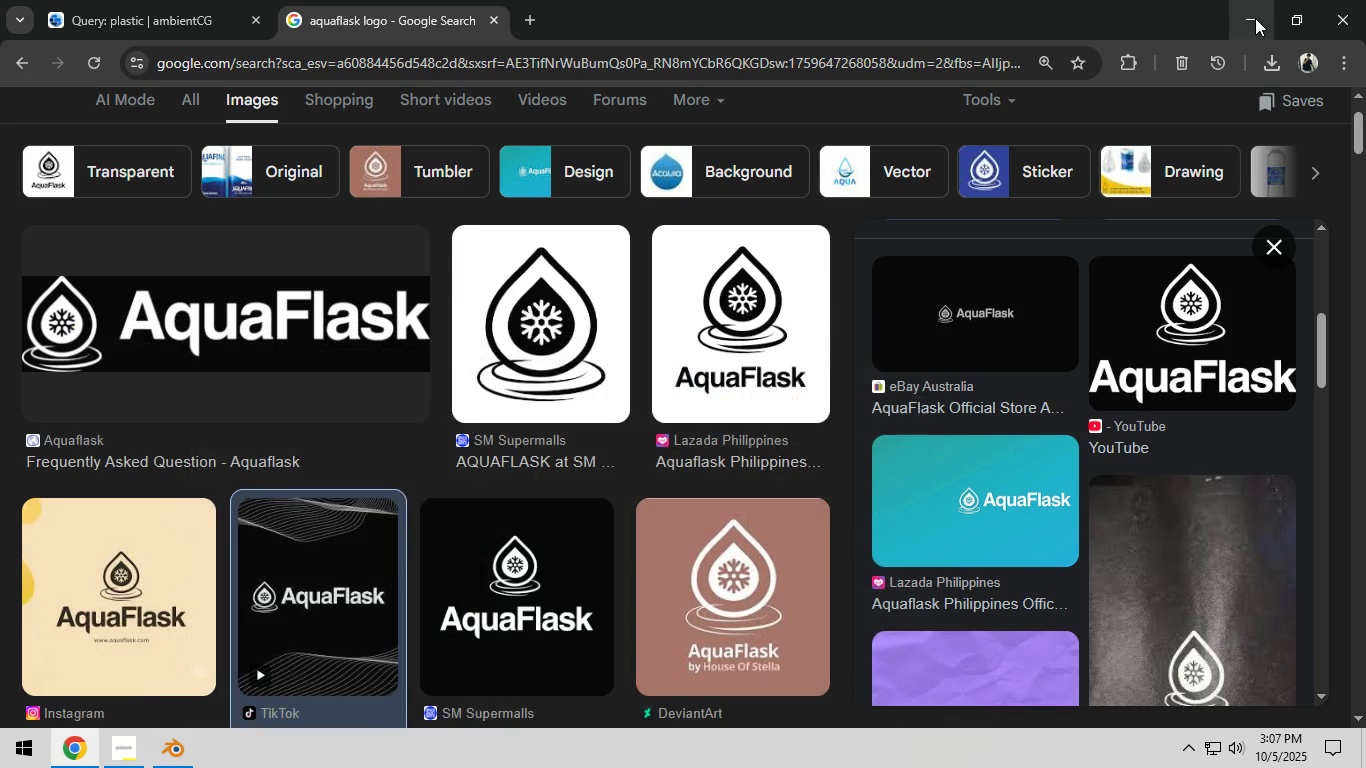 
left_click([1255, 18])
 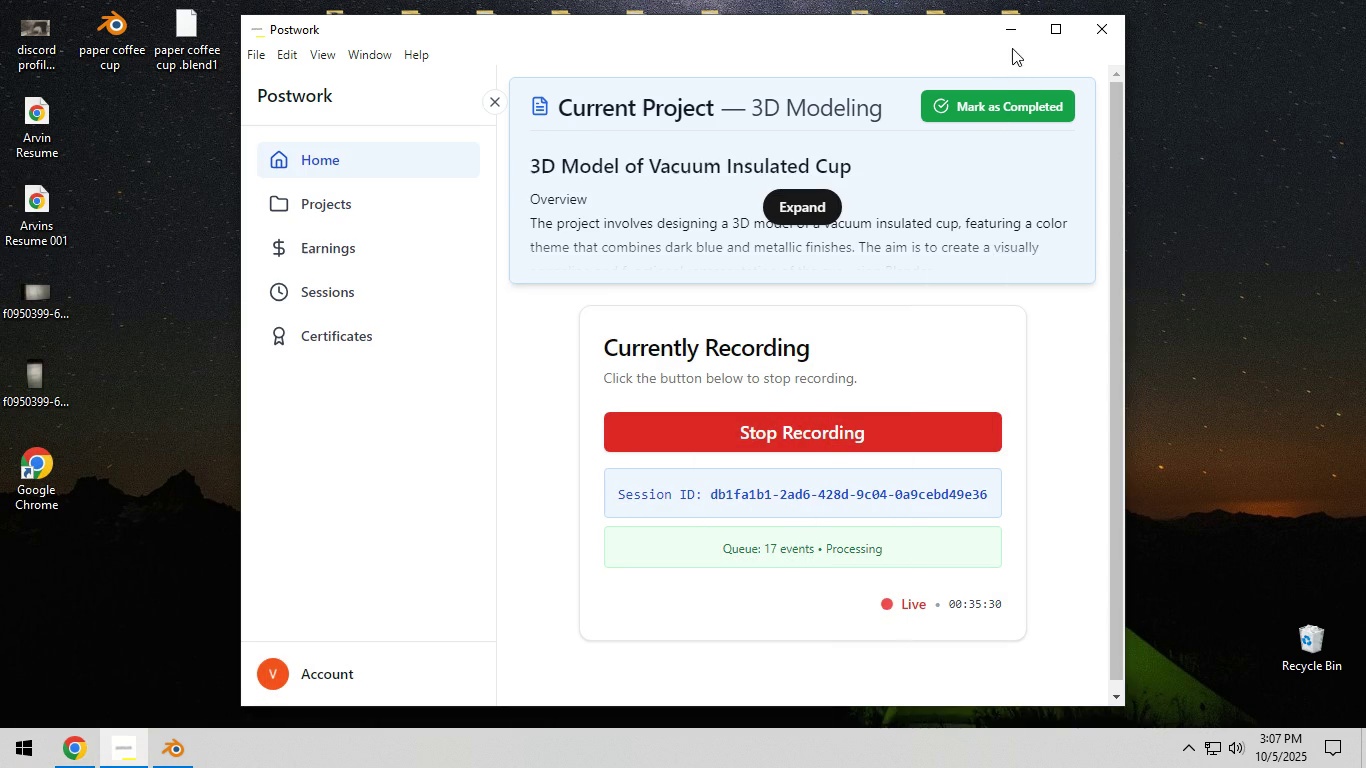 
left_click([1008, 32])
 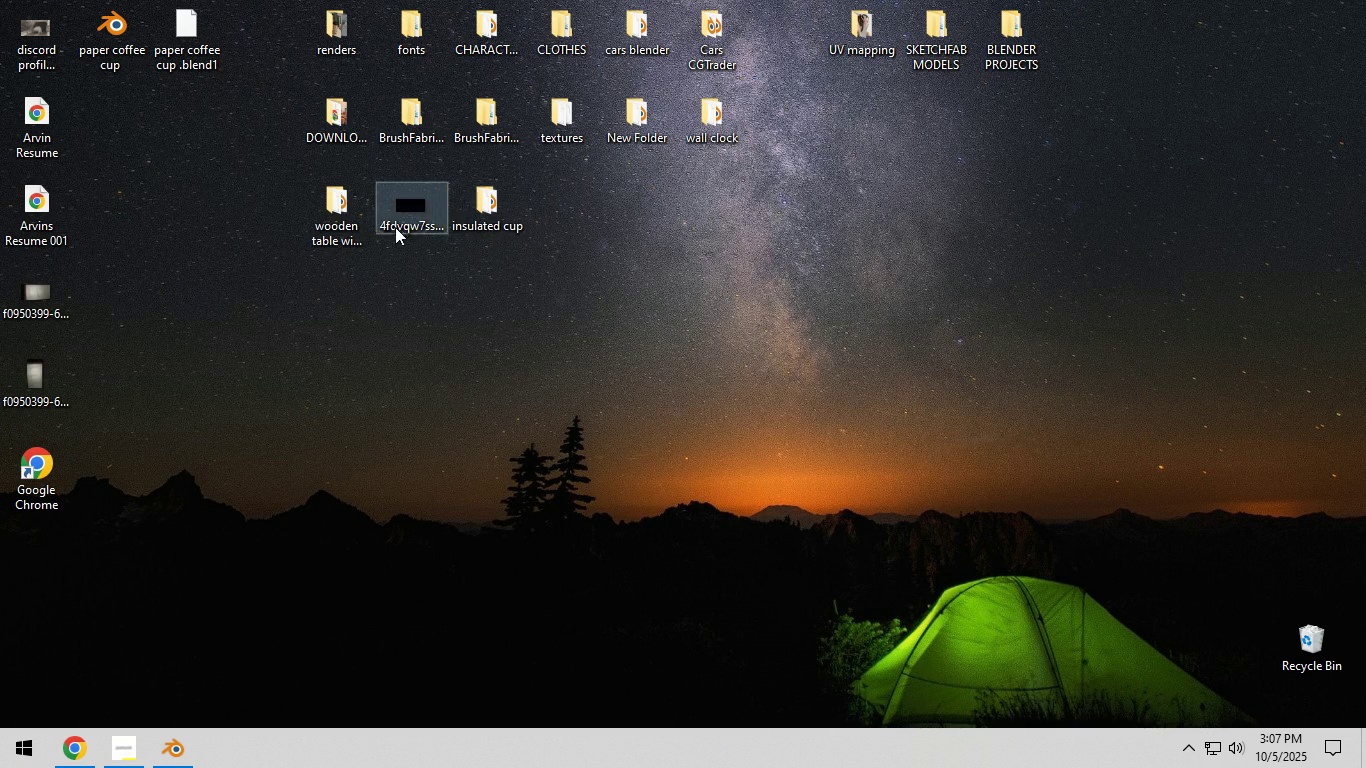 
double_click([333, 225])
 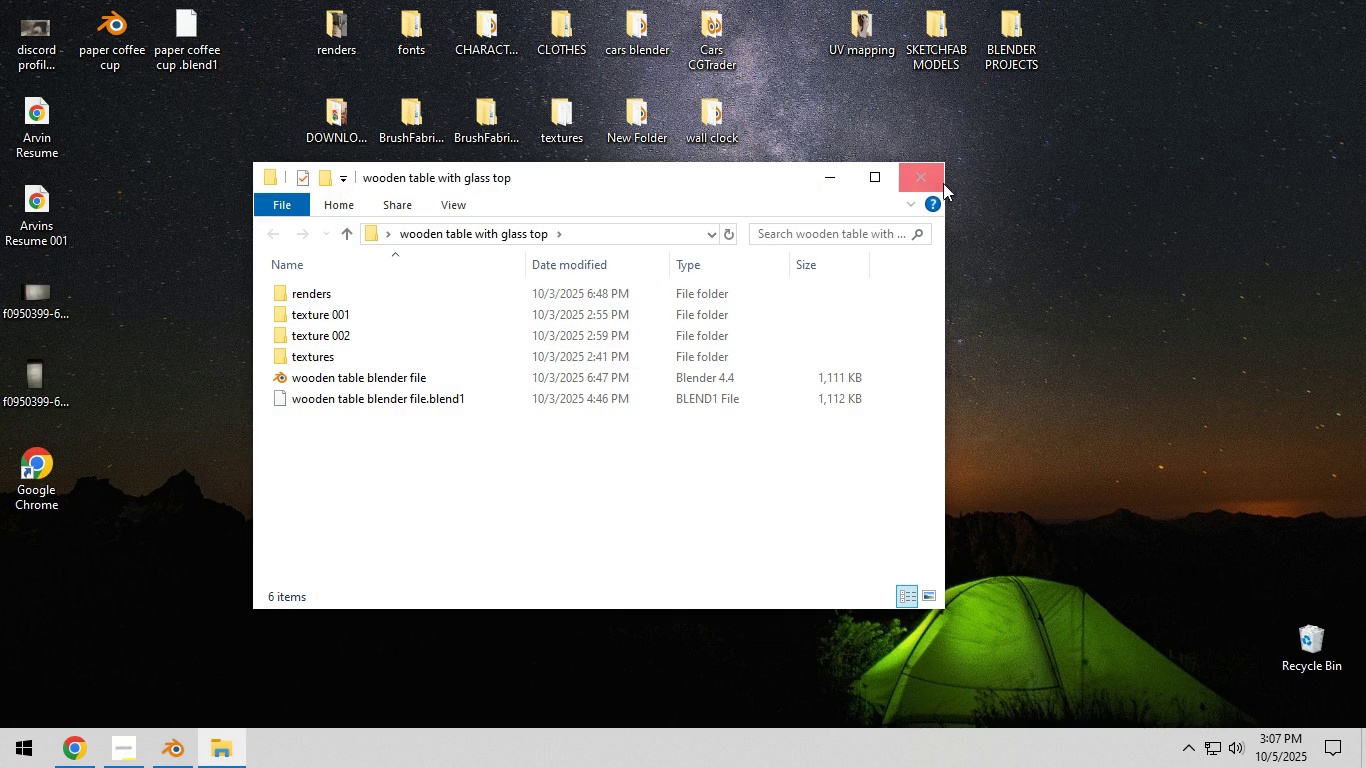 
left_click([934, 180])
 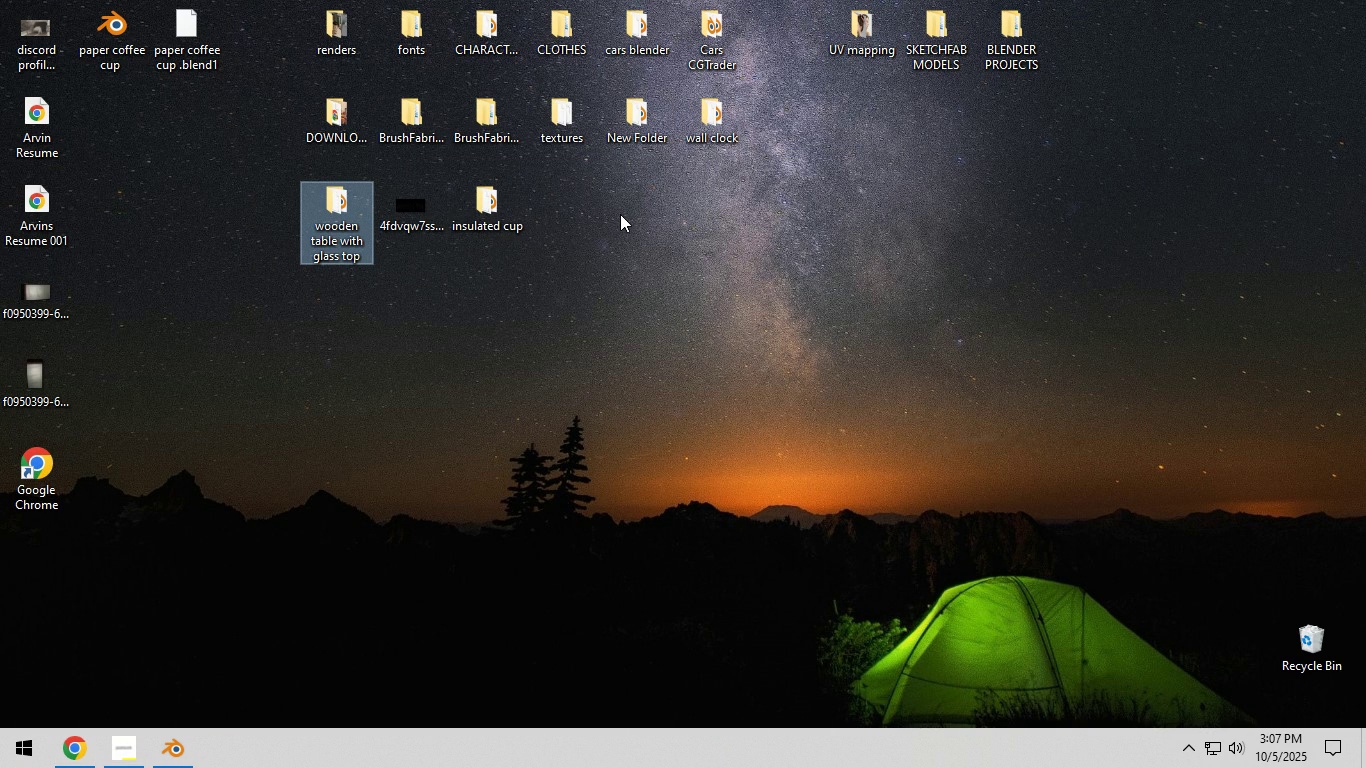 
wait(6.43)
 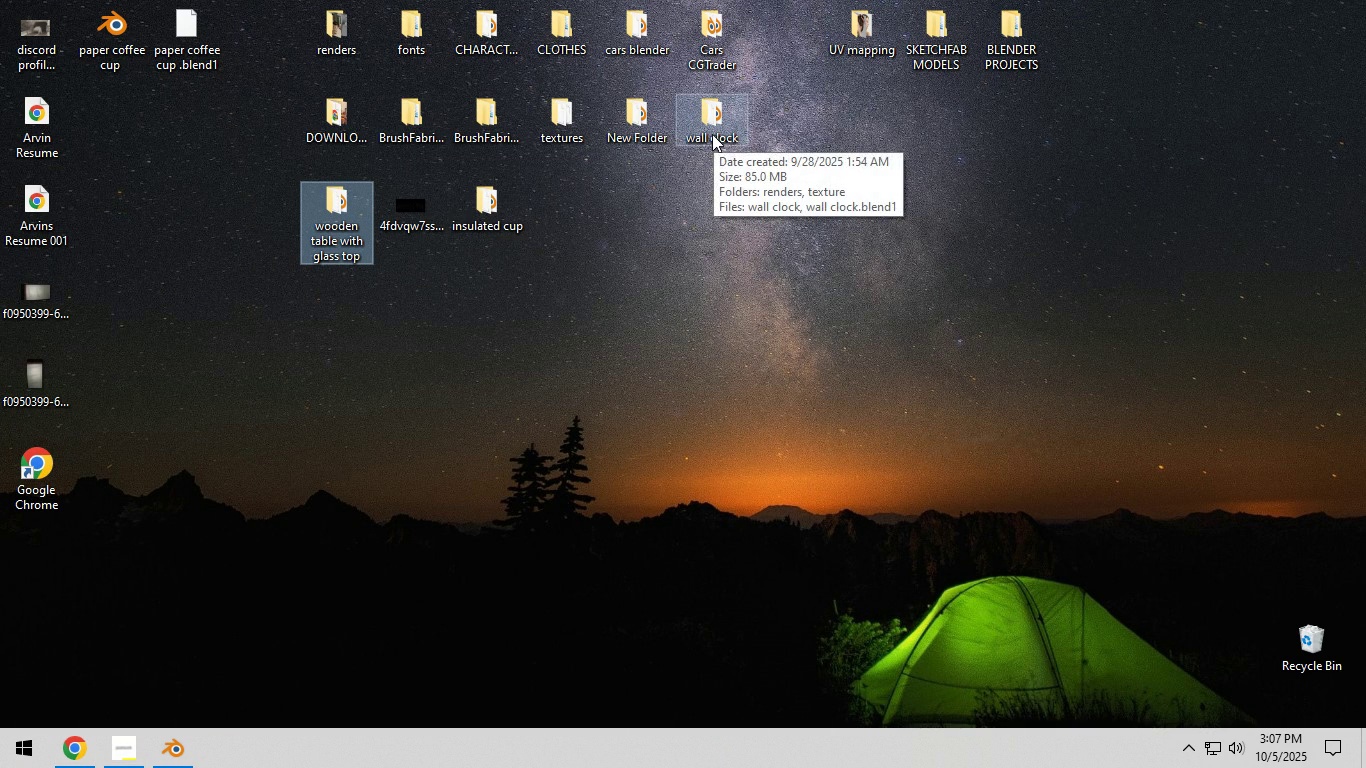 
double_click([344, 209])
 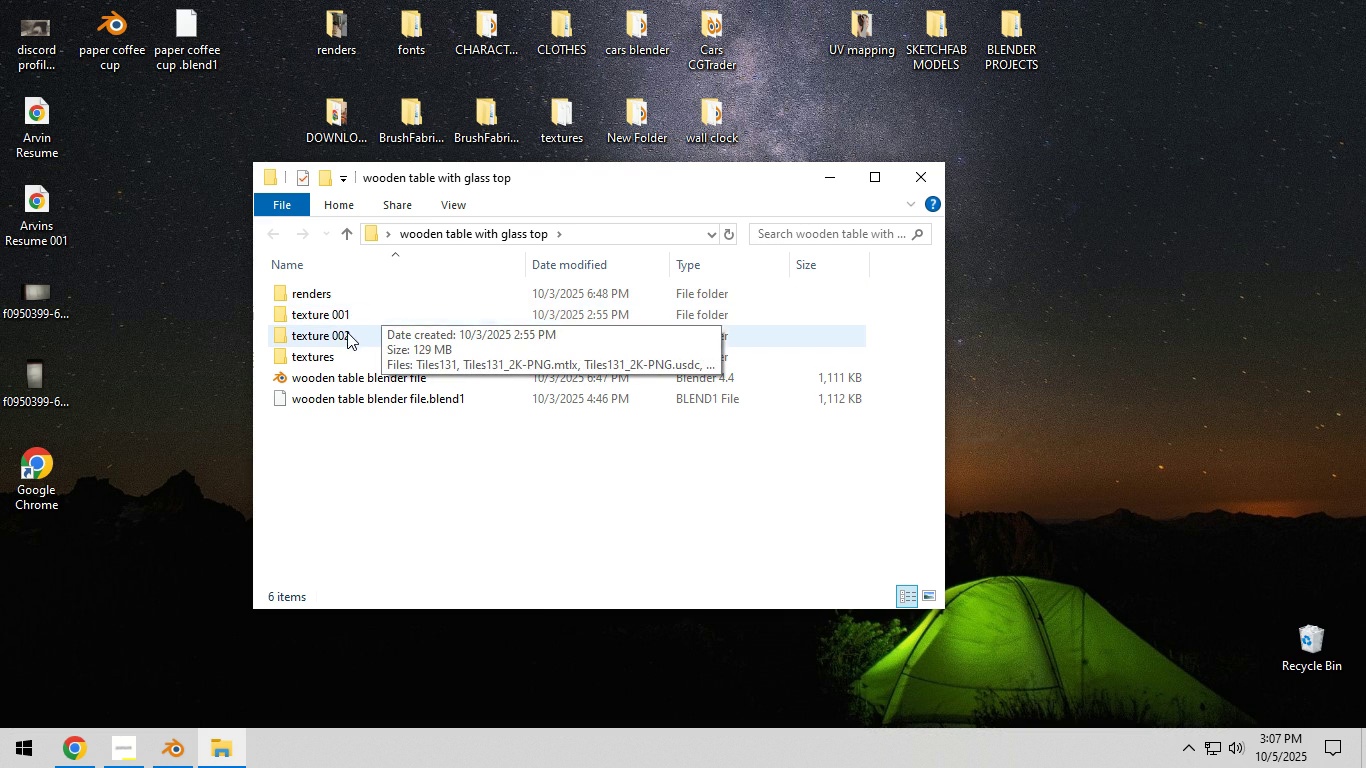 
double_click([335, 351])
 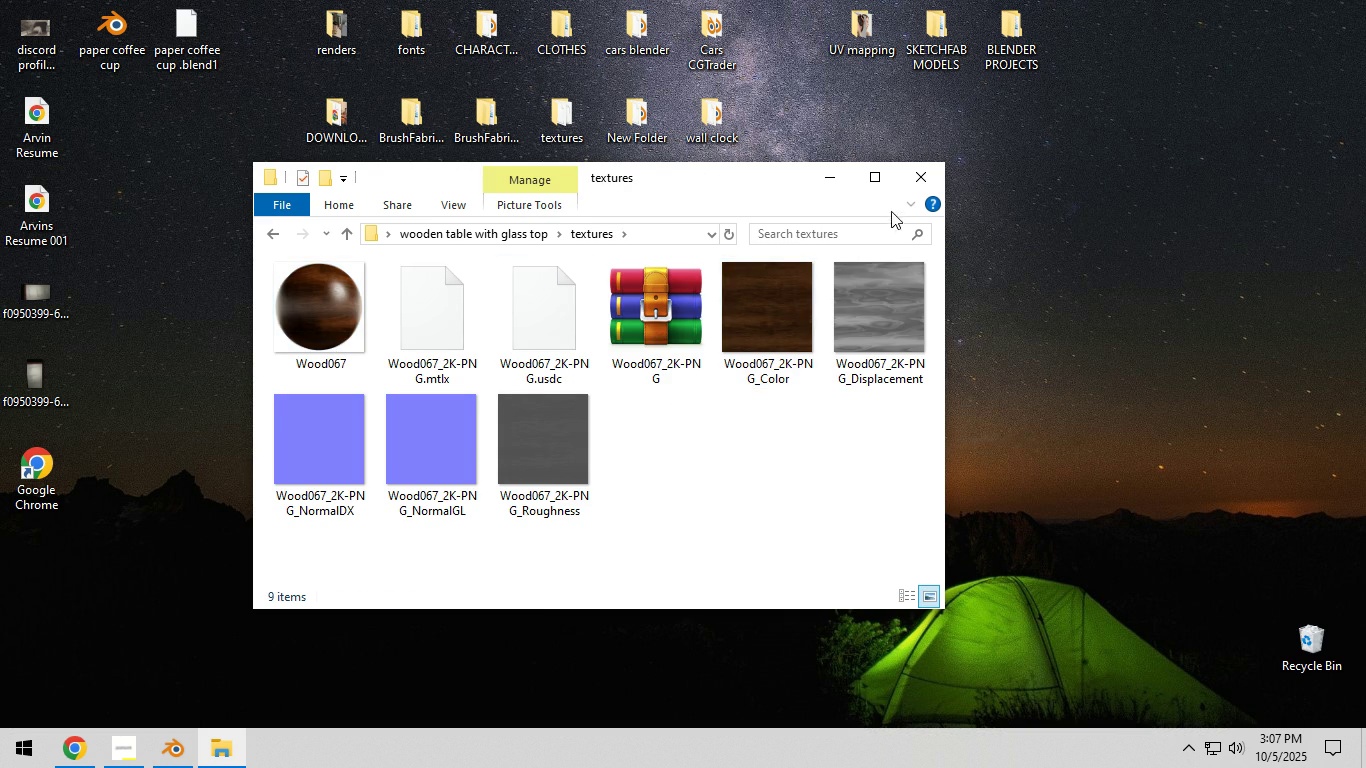 
left_click([927, 171])
 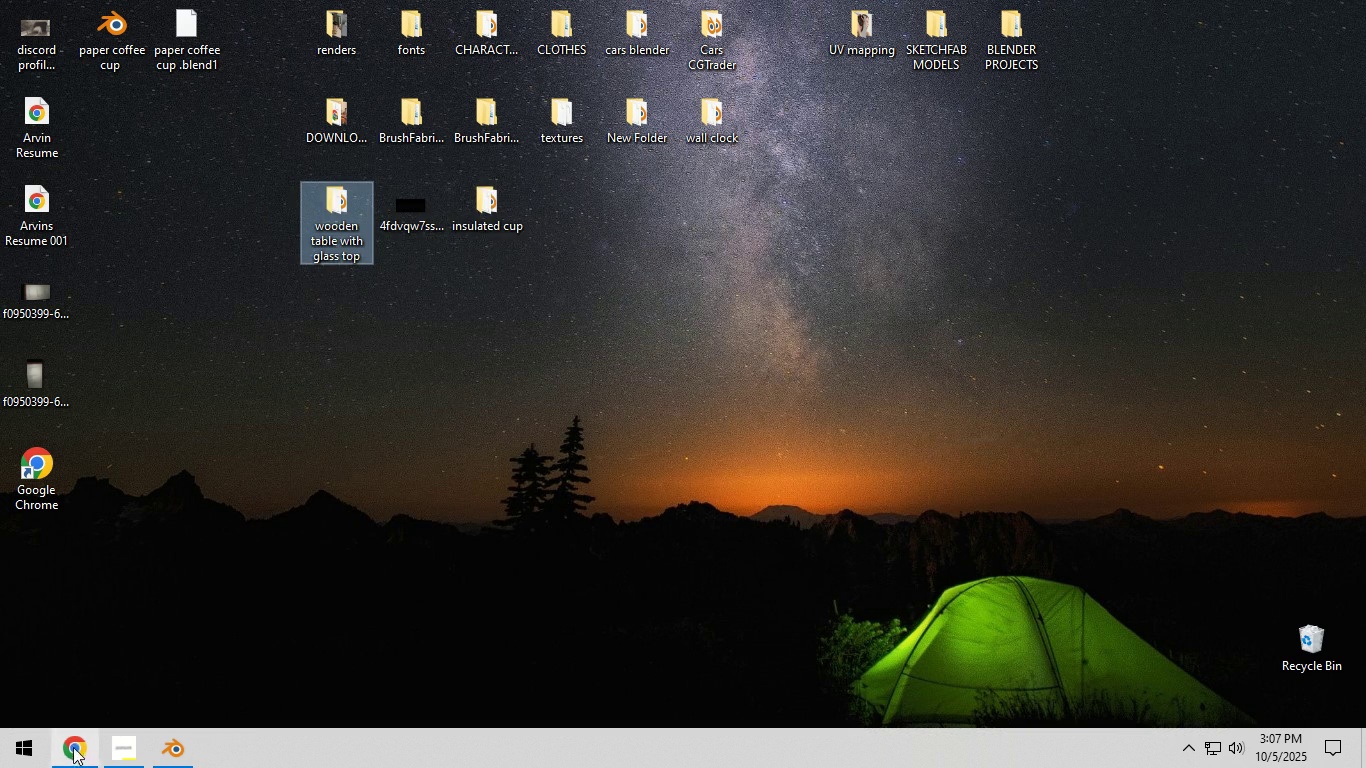 
left_click([75, 750])
 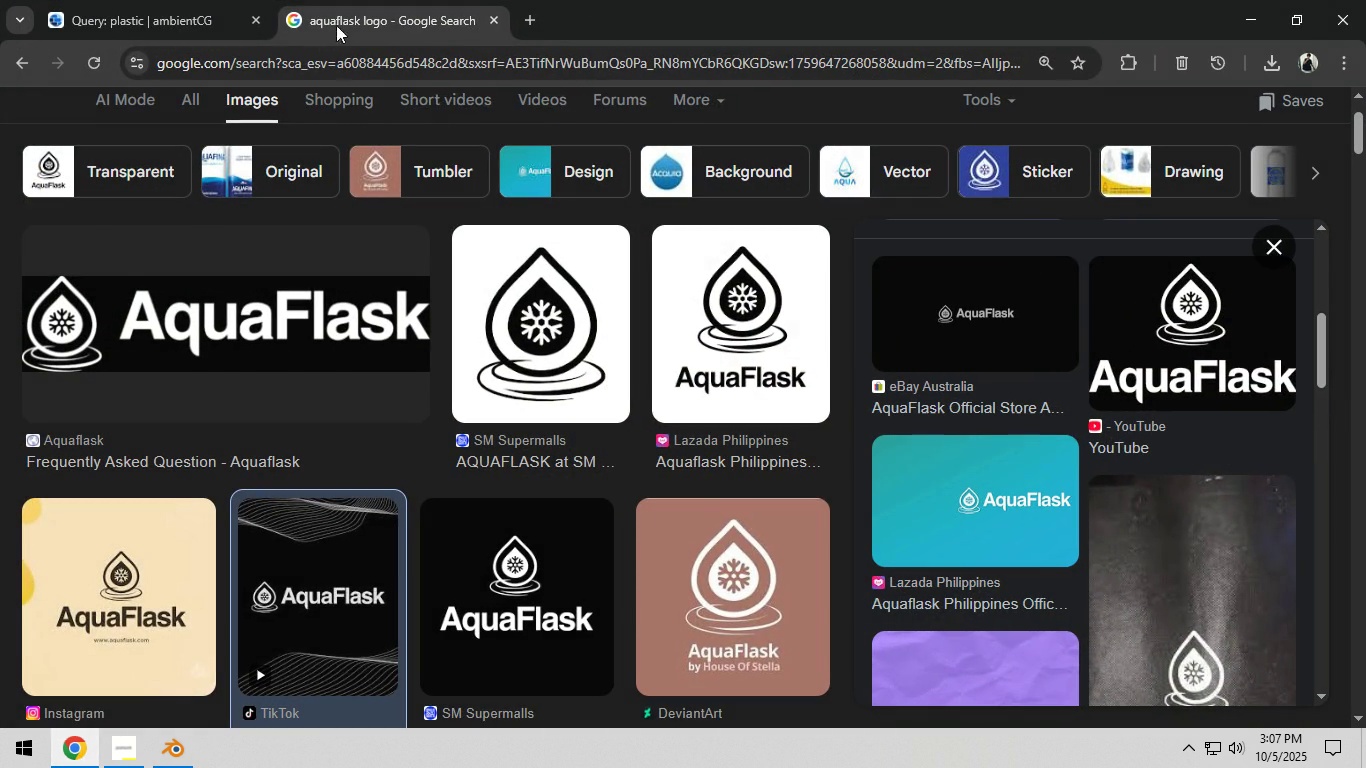 
left_click([193, 21])